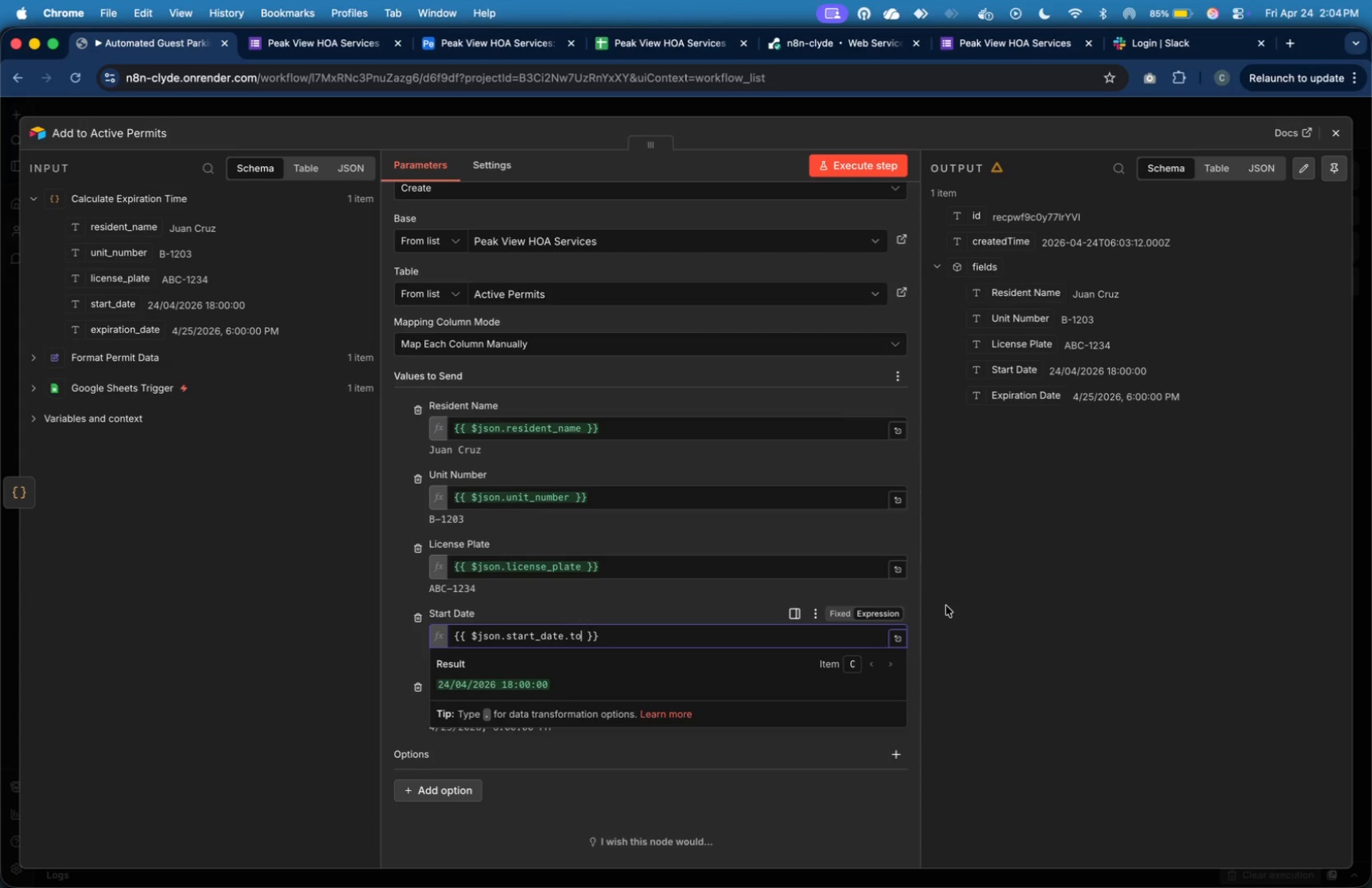 
key(Backspace)
 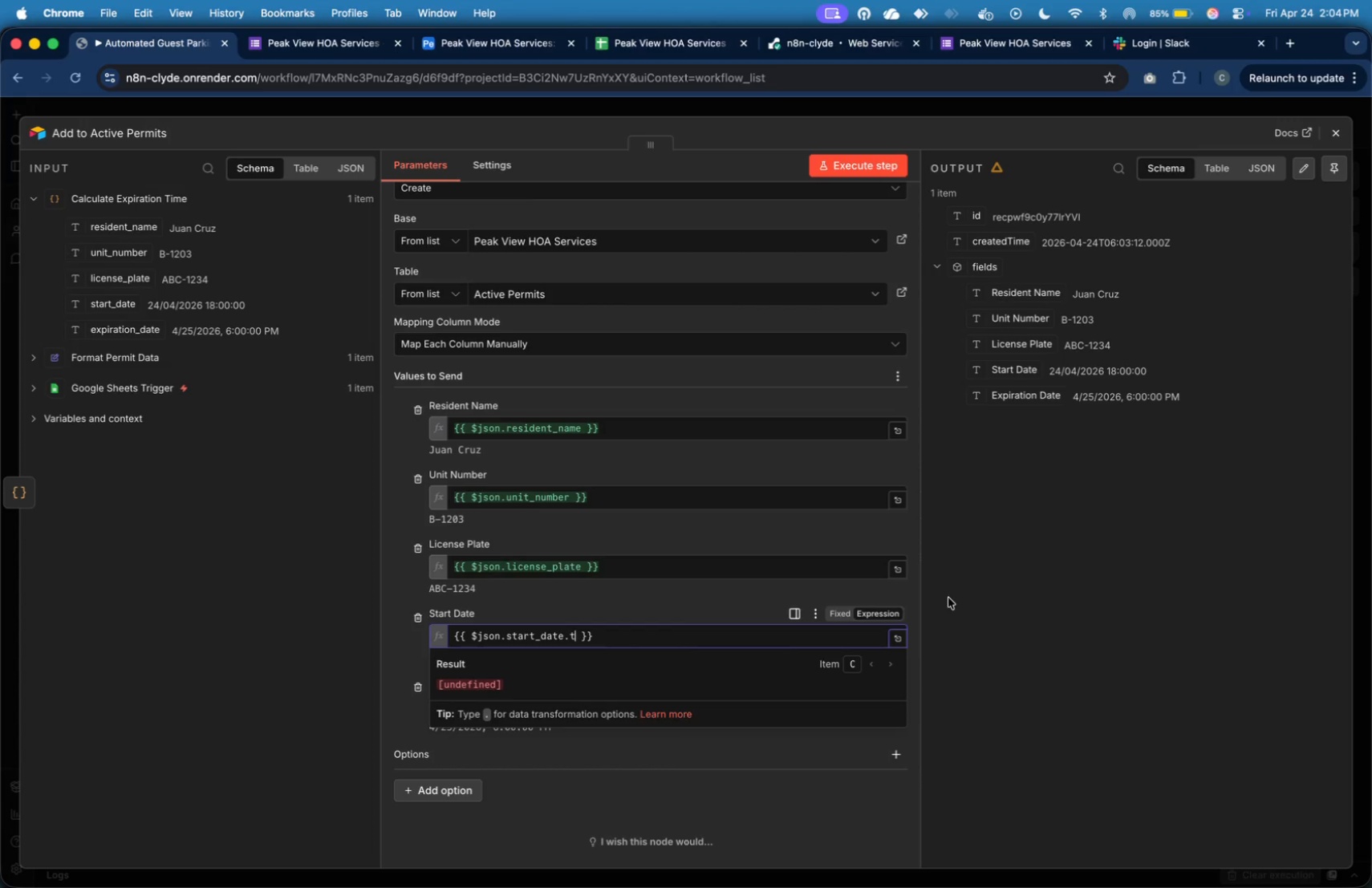 
key(Backspace)
 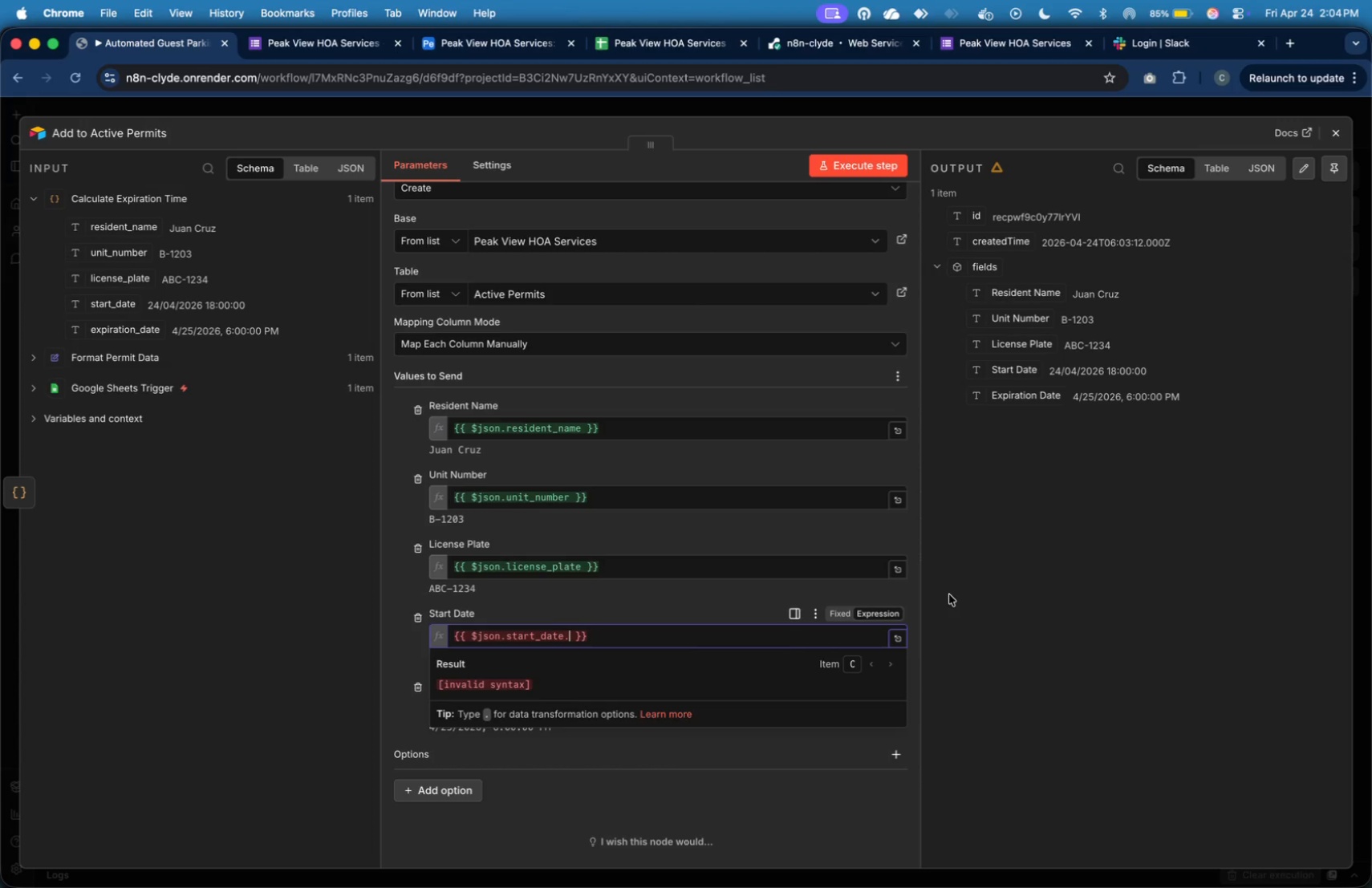 
key(Backspace)
 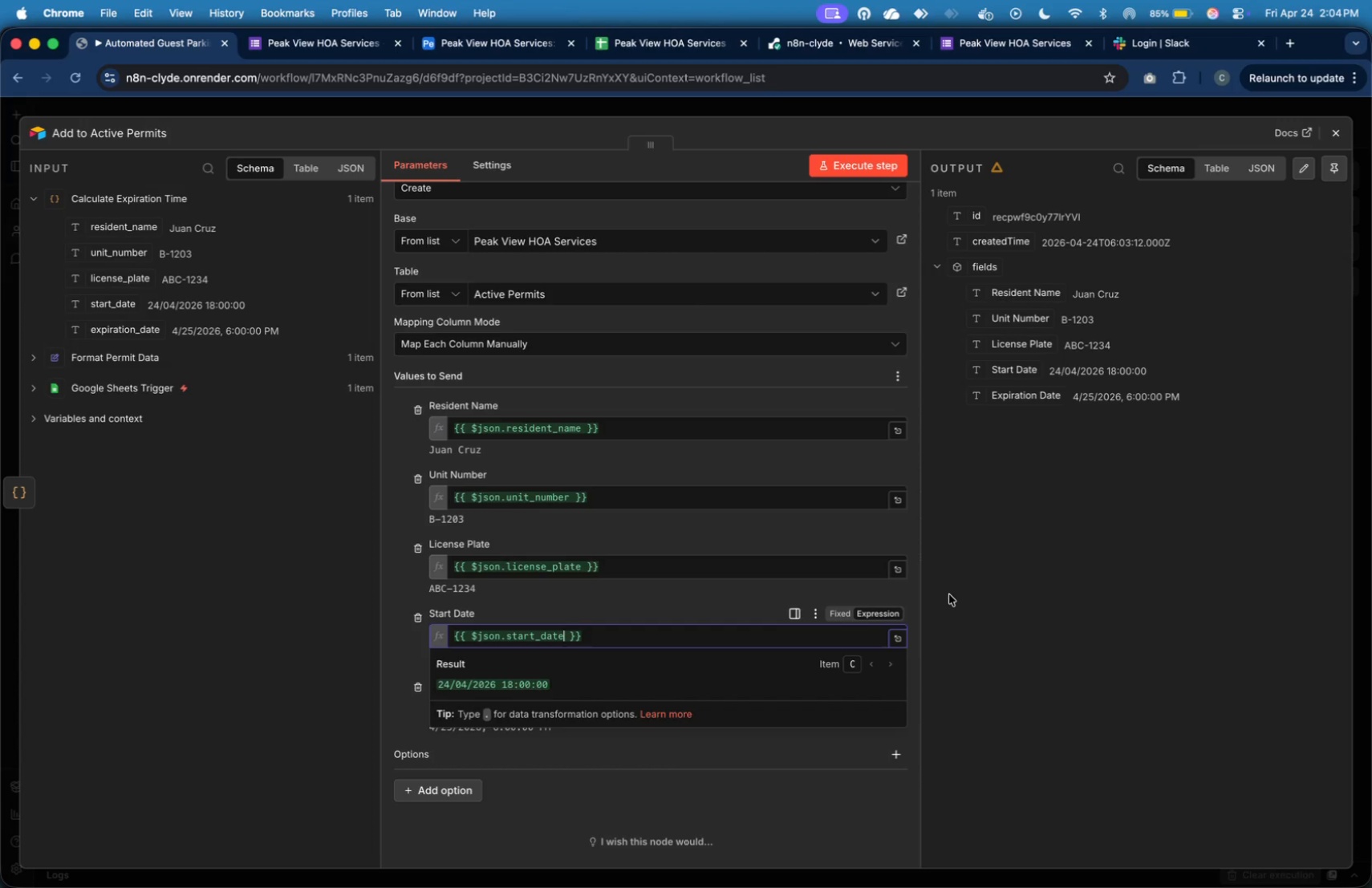 
left_click([949, 594])
 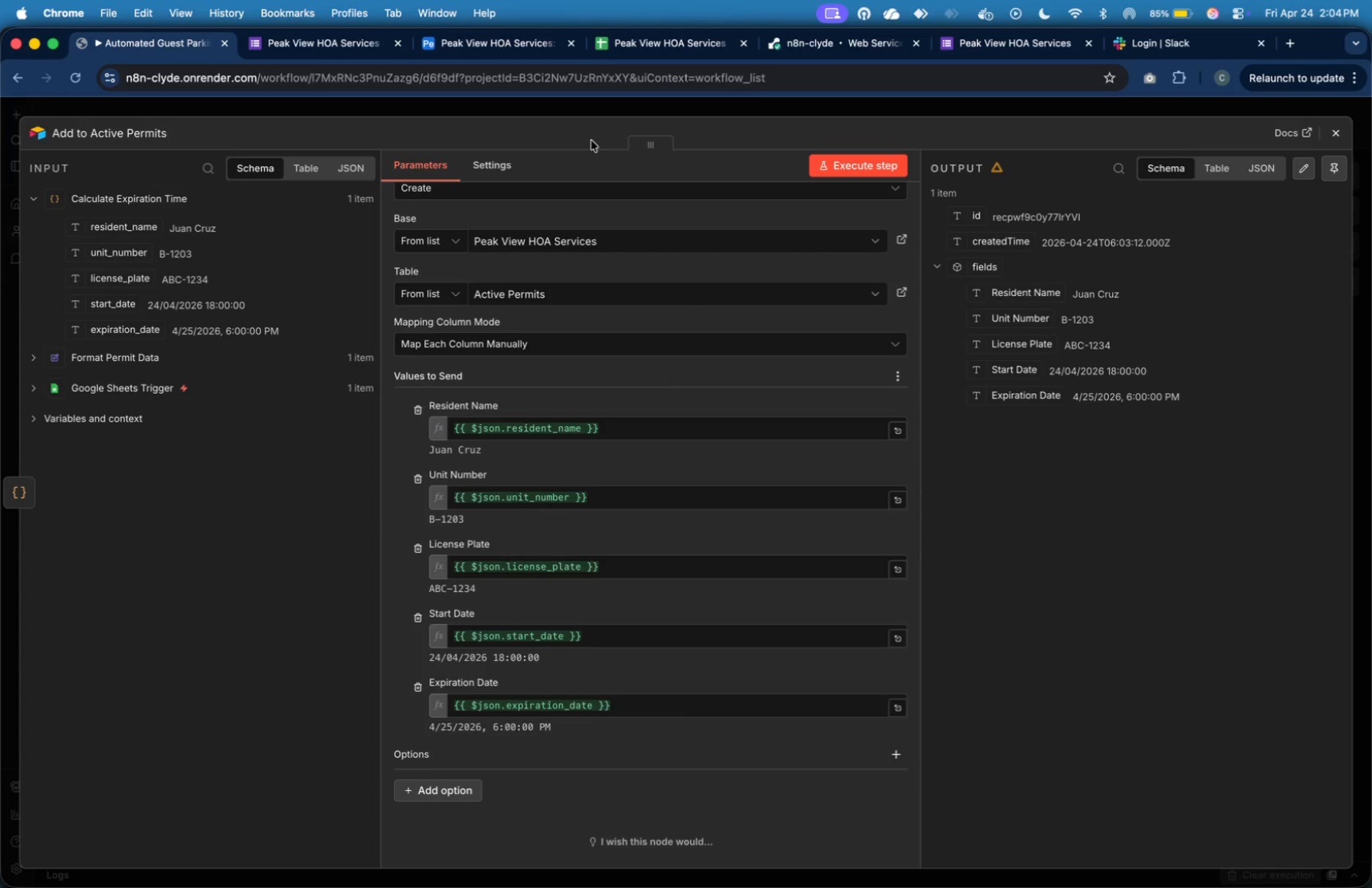 
mouse_move([583, 40])
 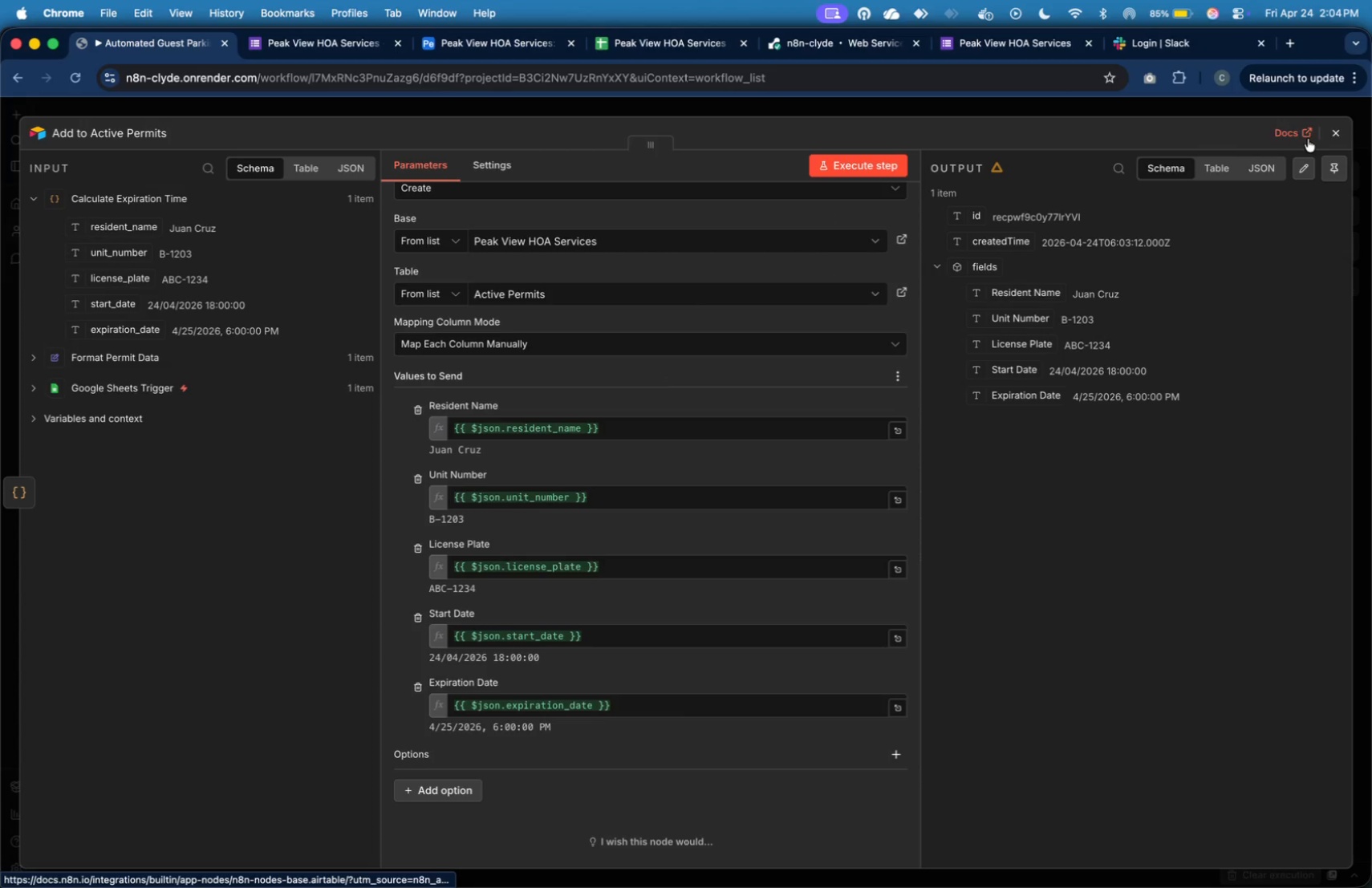 
left_click([1335, 135])
 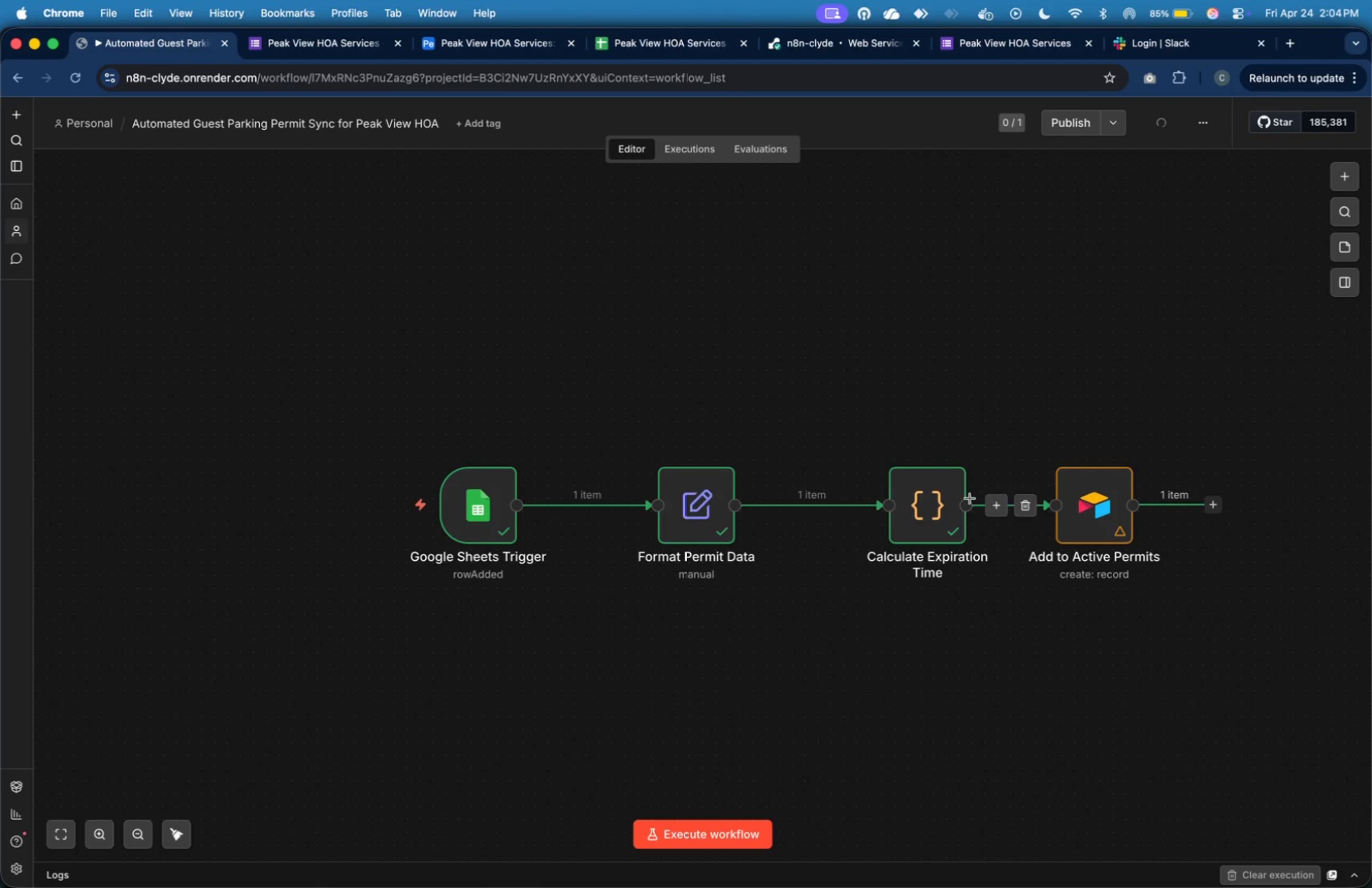 
left_click_drag(start_coordinate=[1074, 491], to_coordinate=[1139, 497])
 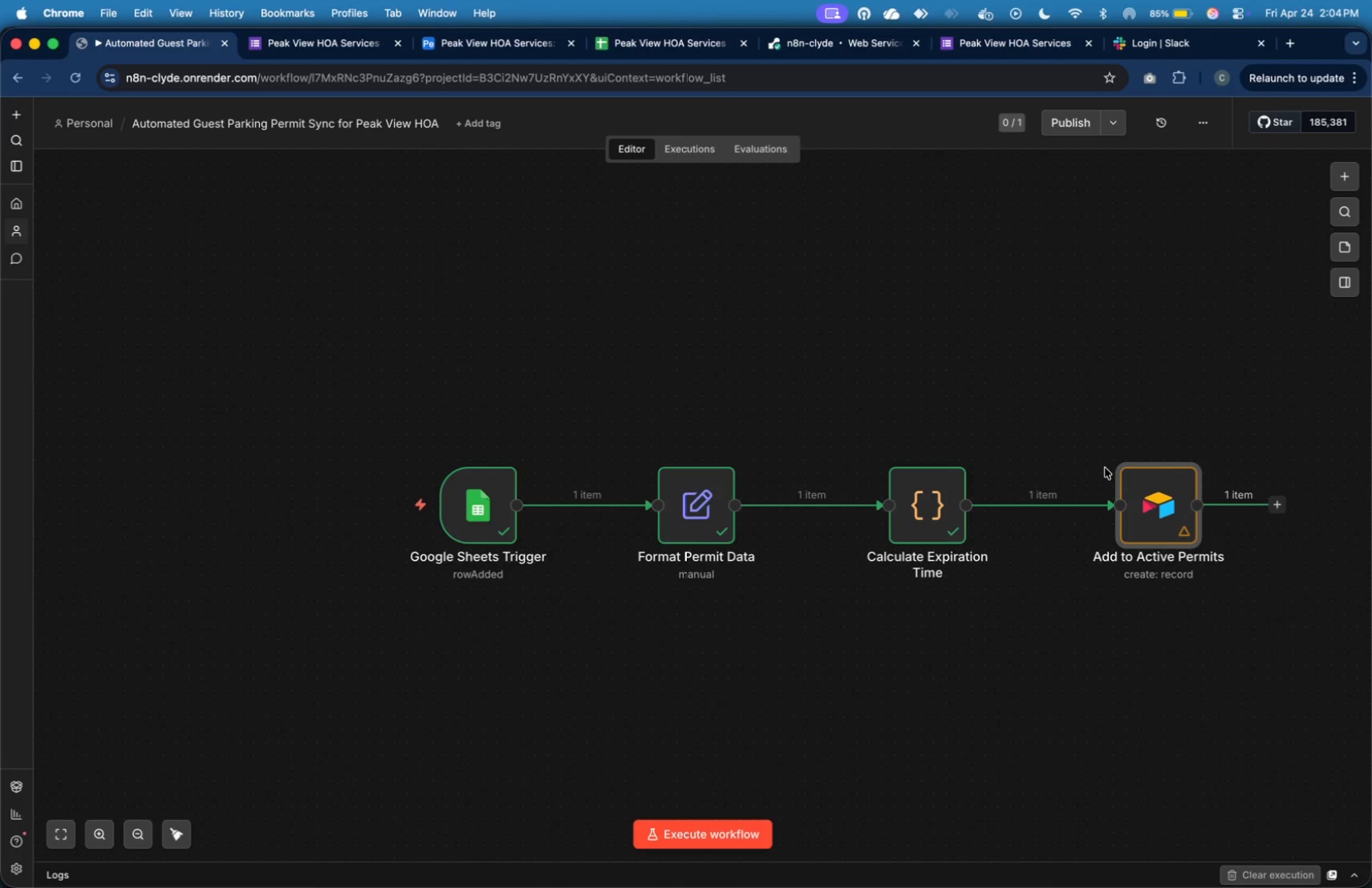 
wait(17.68)
 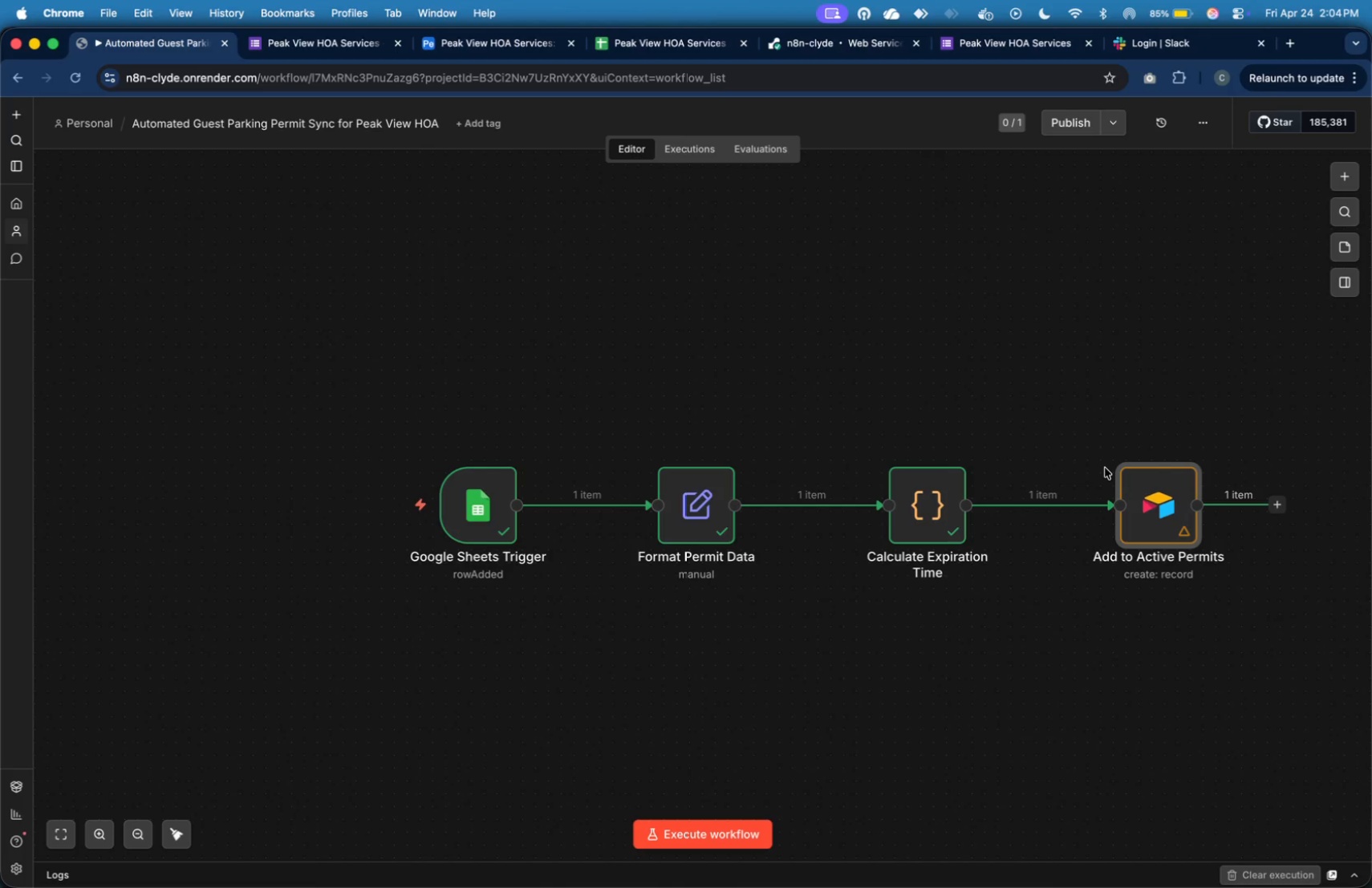 
key(Meta+Tab)
 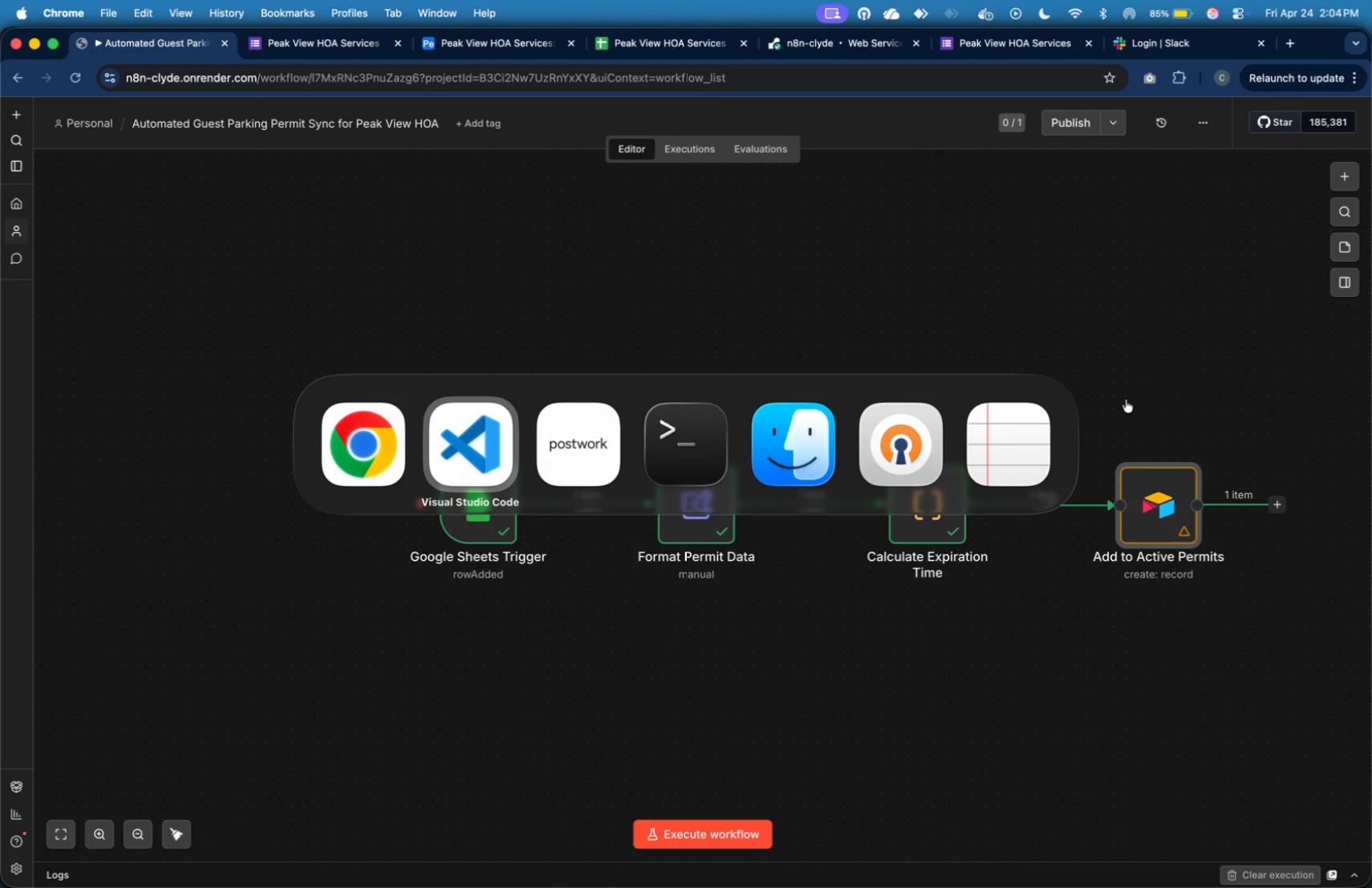 
key(Meta+Tab)